 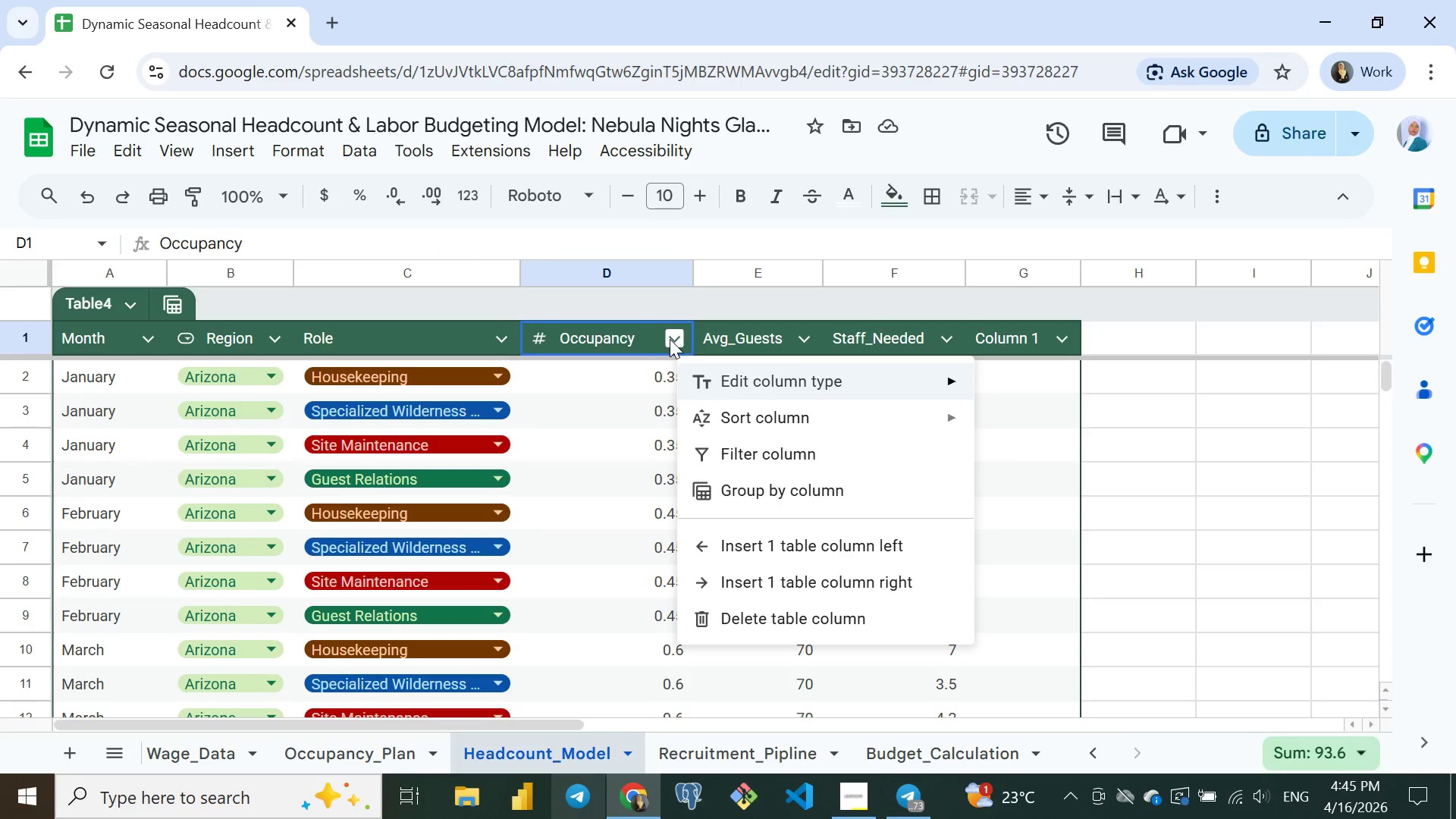 
left_click([670, 339])
 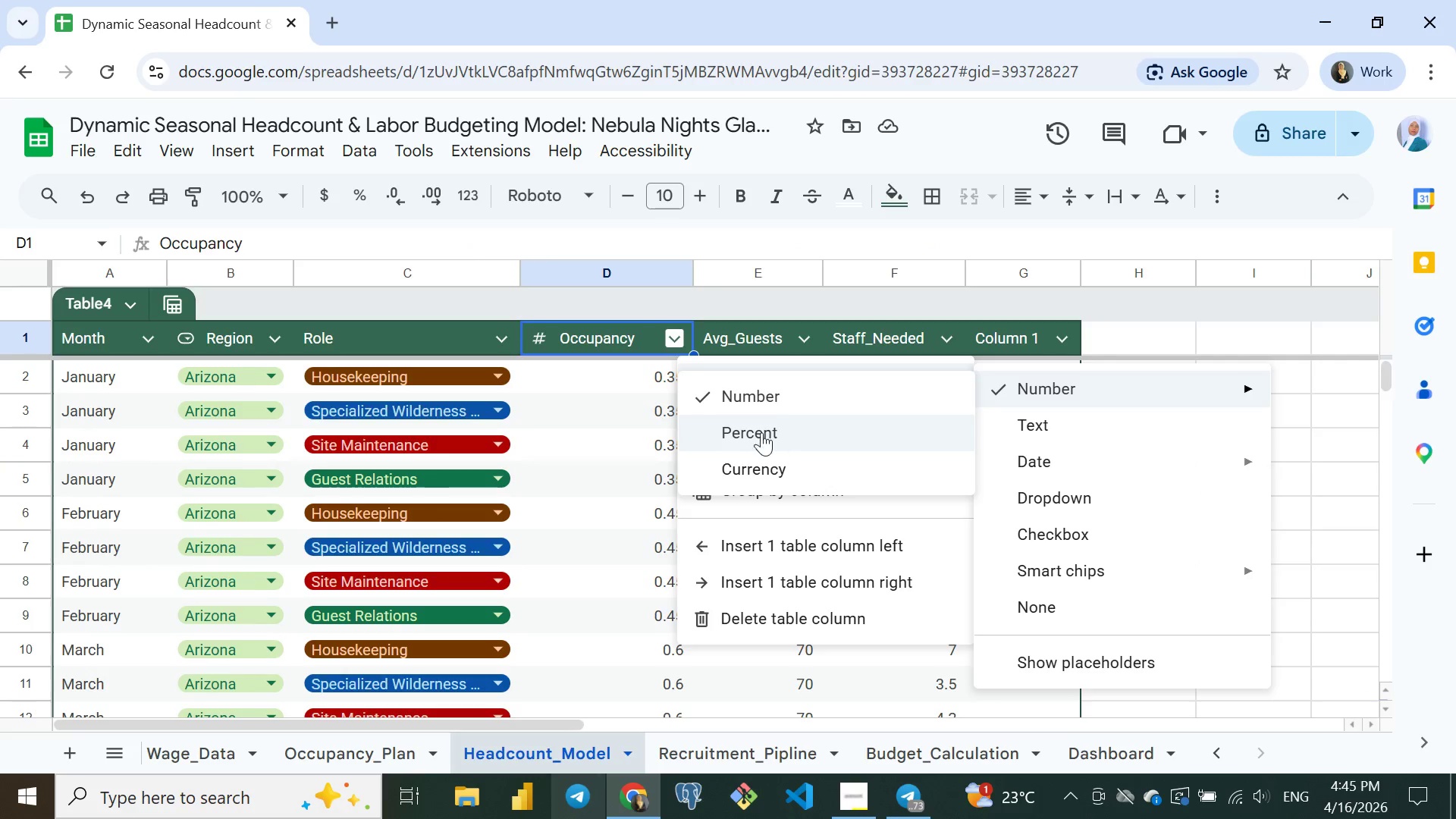 
left_click([755, 432])
 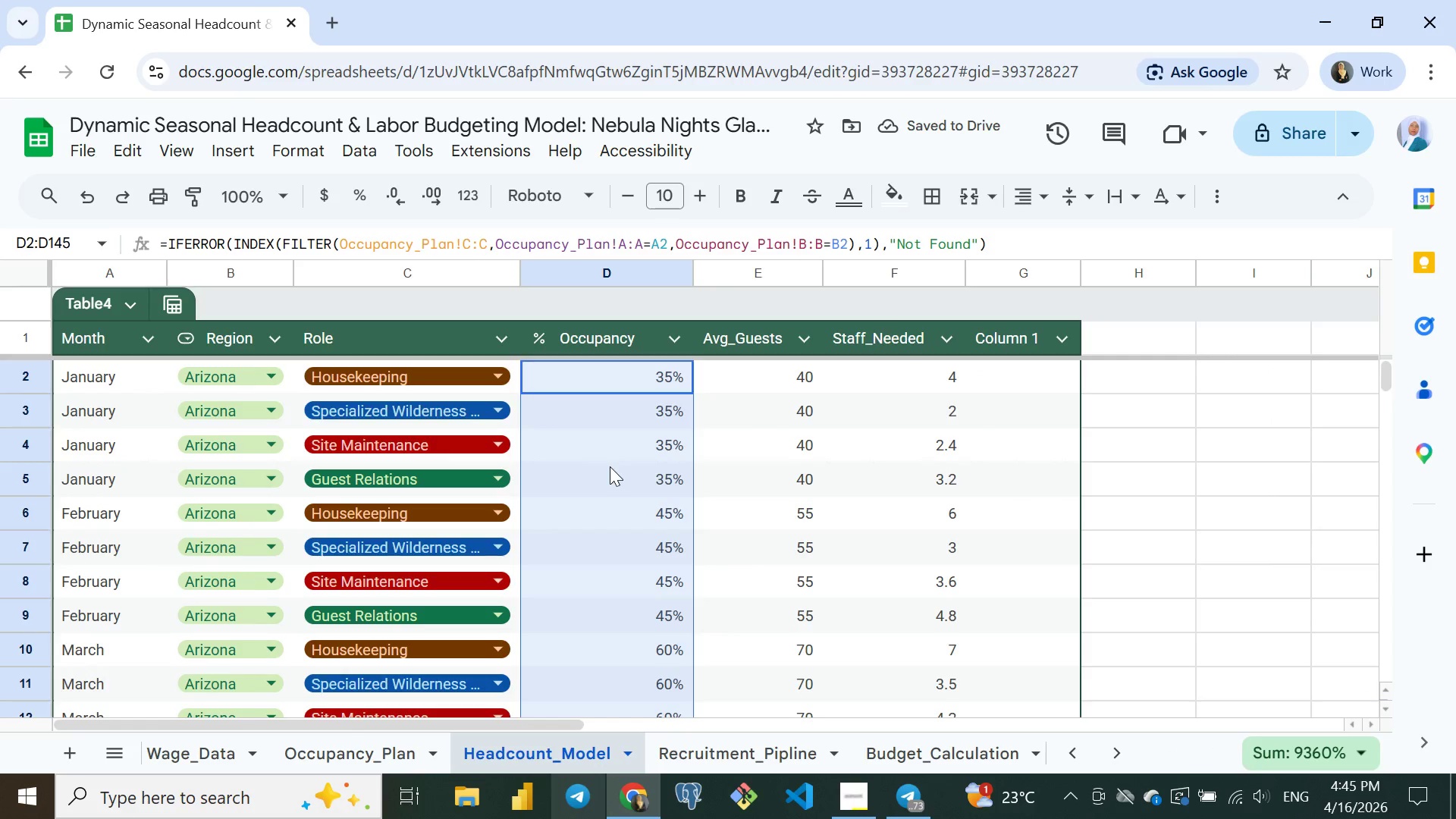 
left_click([610, 466])
 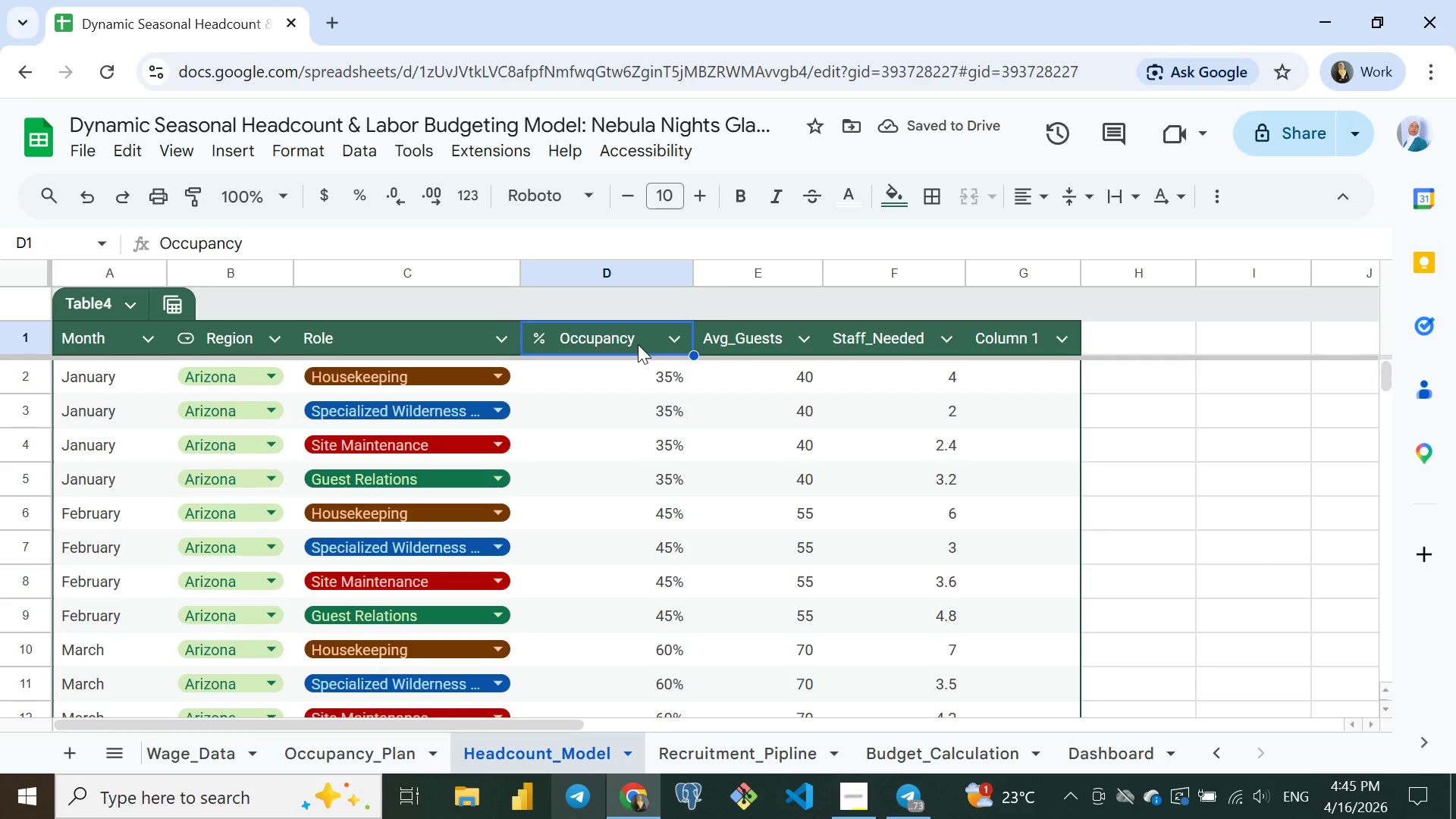 
left_click([638, 344])
 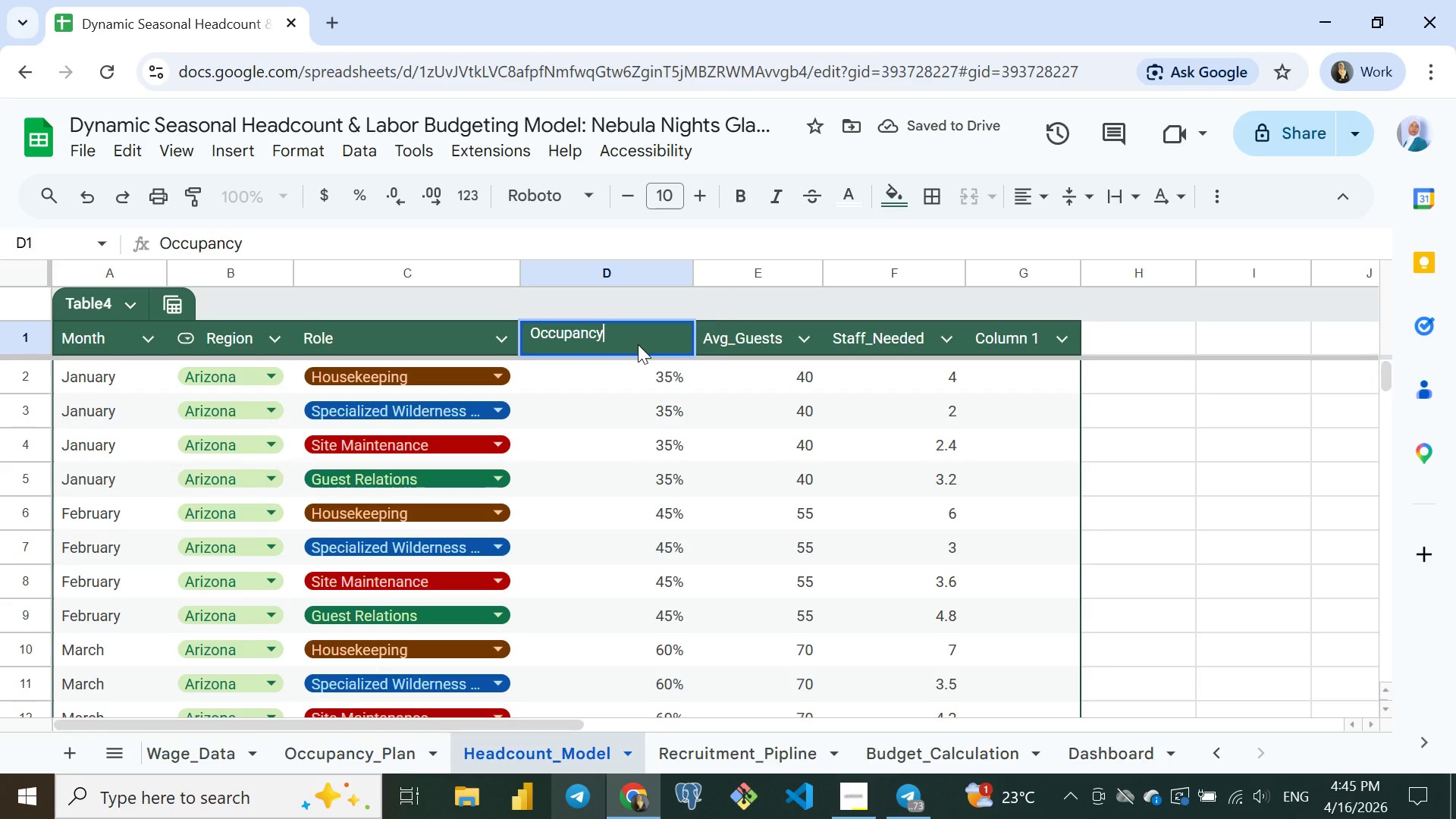 
double_click([638, 344])
 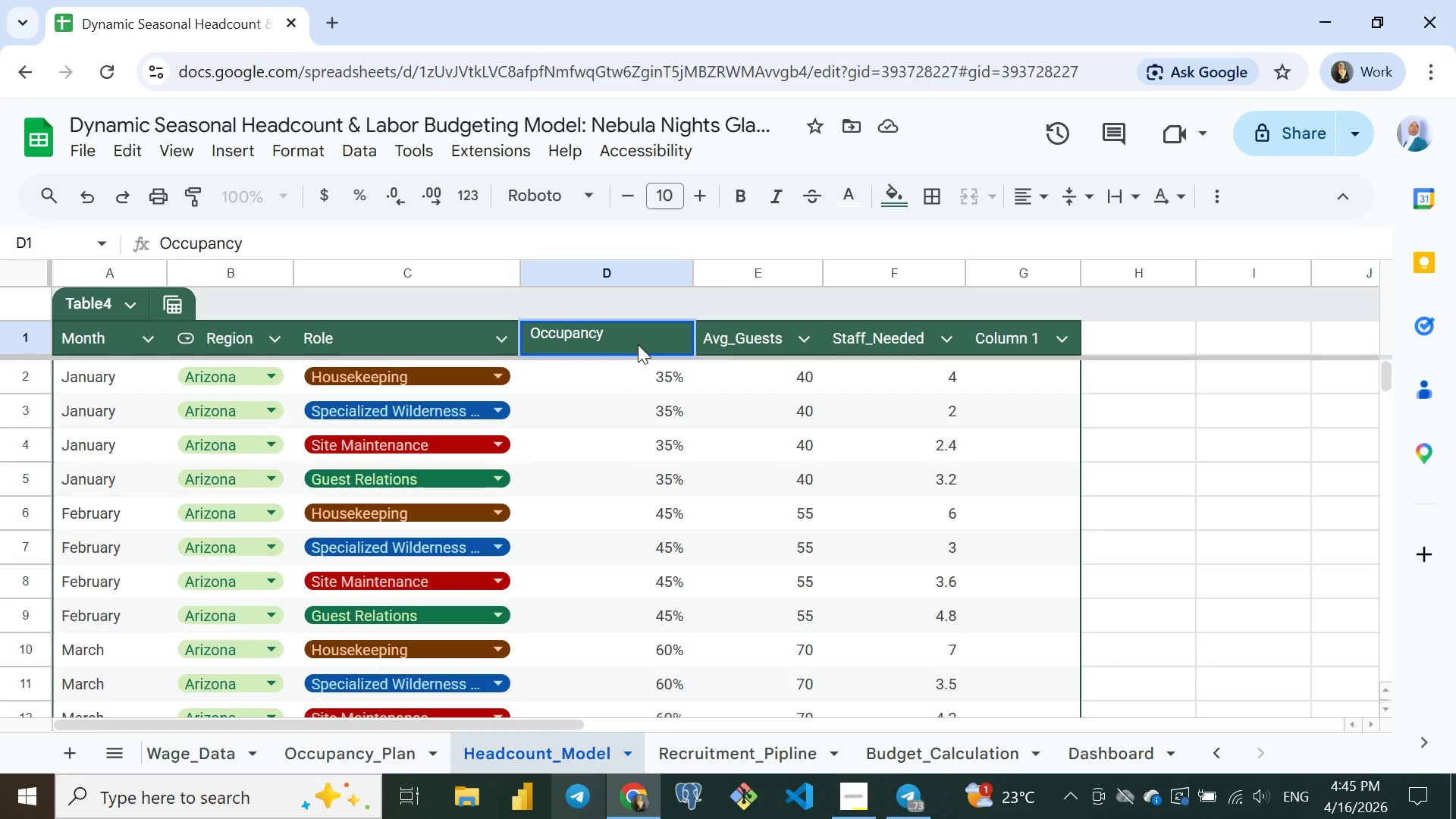 
hold_key(key=ShiftRight, duration=1.36)
 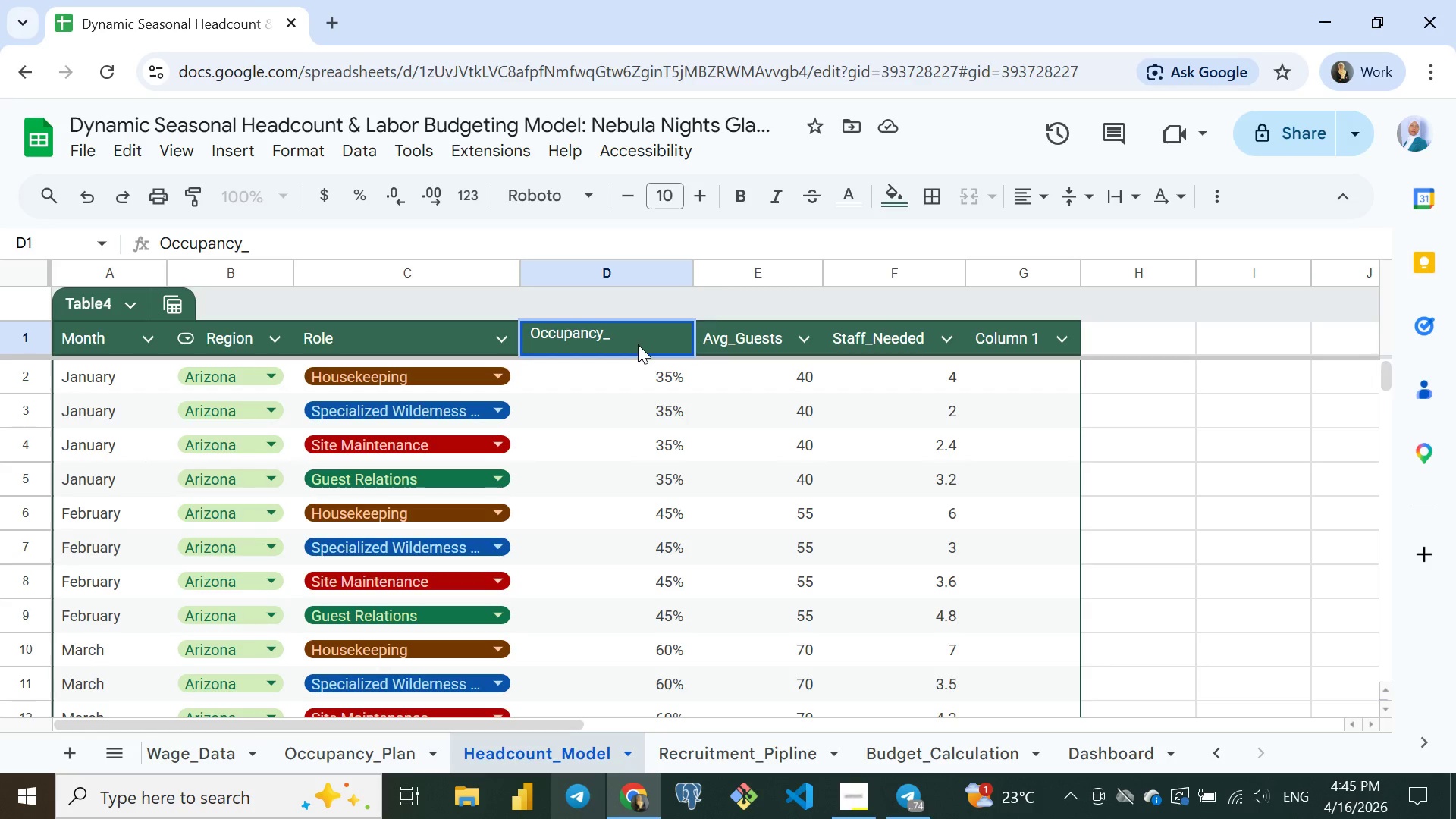 
key(Minus)
 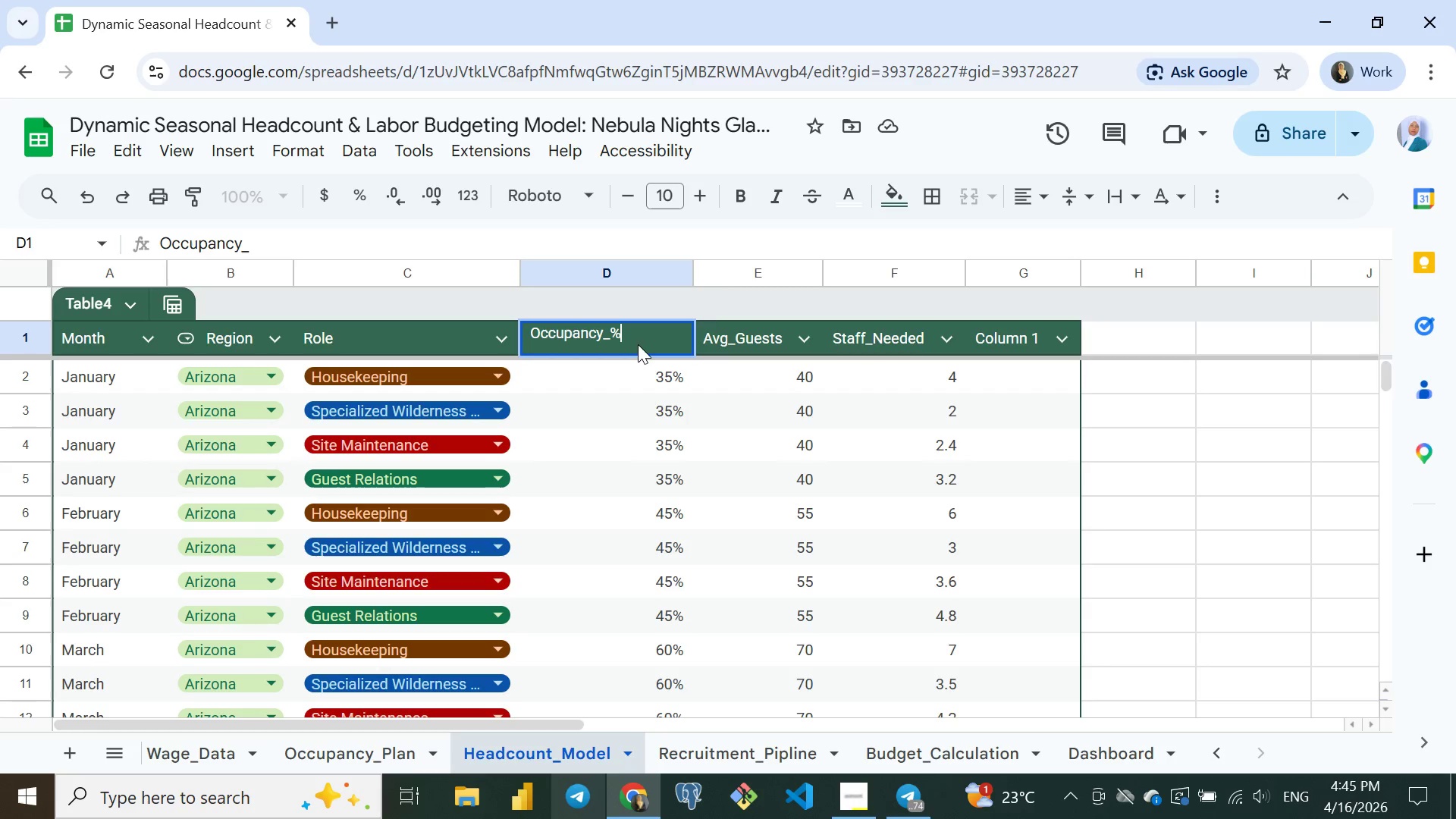 
key(Shift+5)
 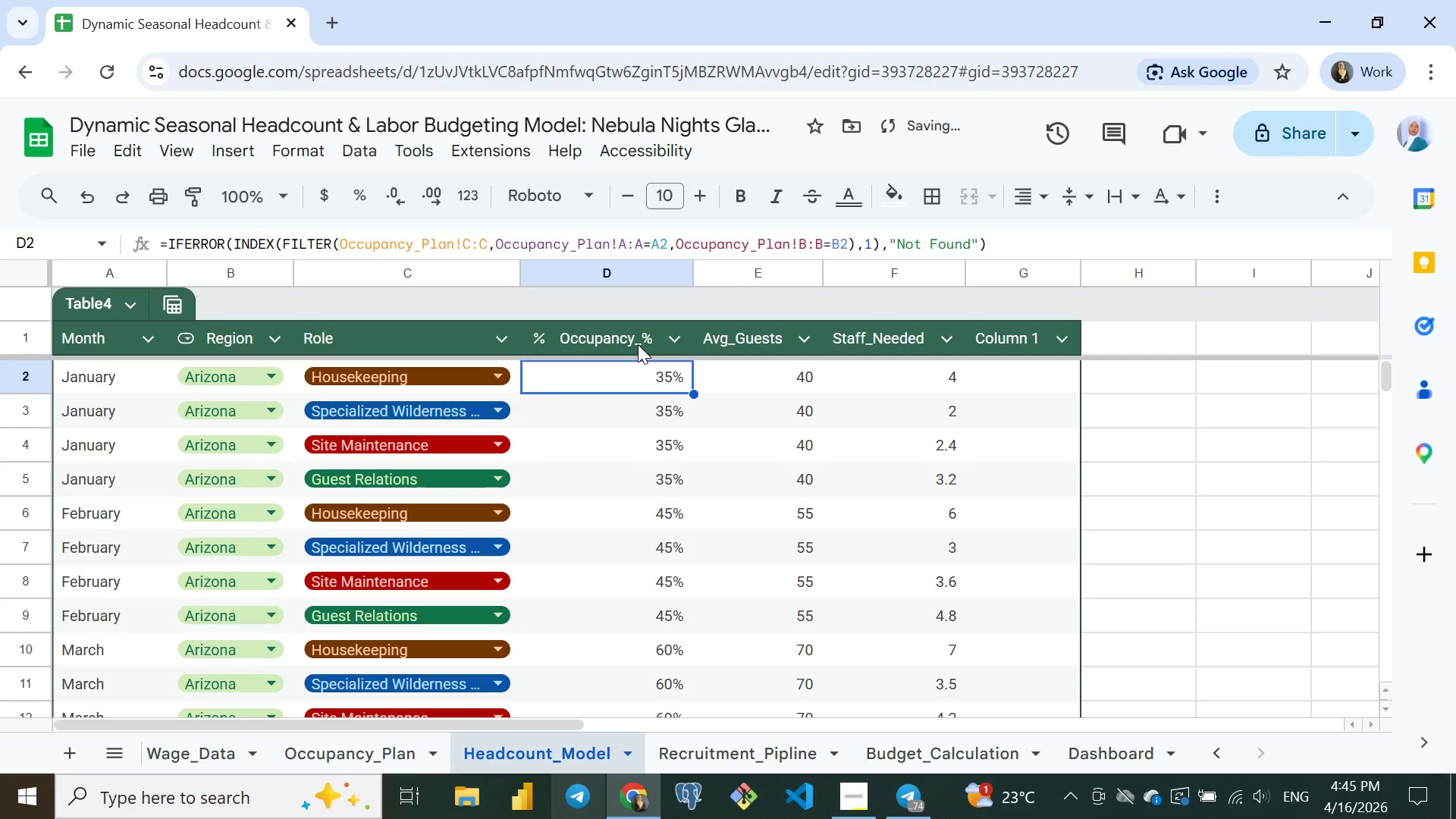 
key(Enter)
 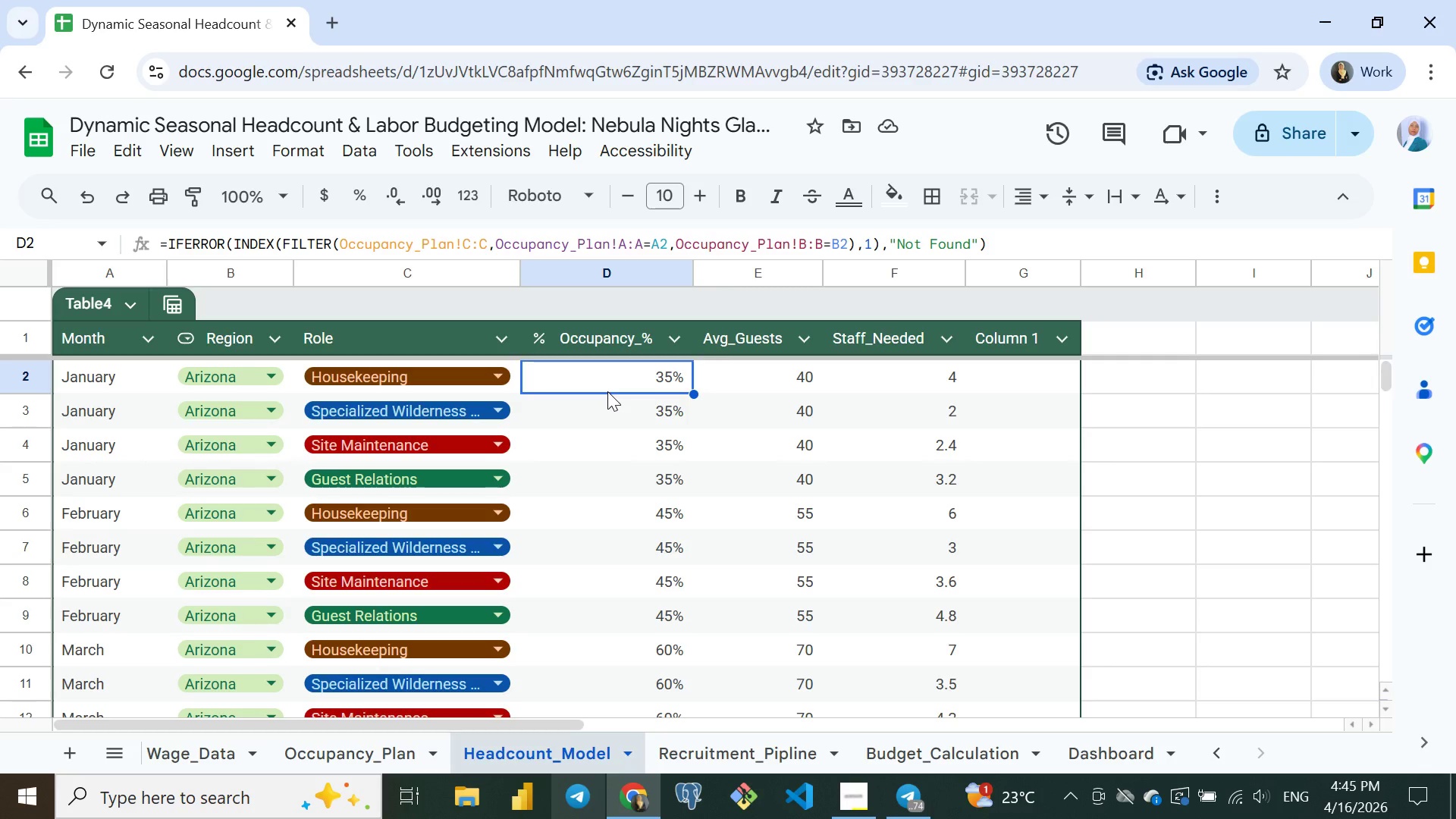 
wait(17.25)
 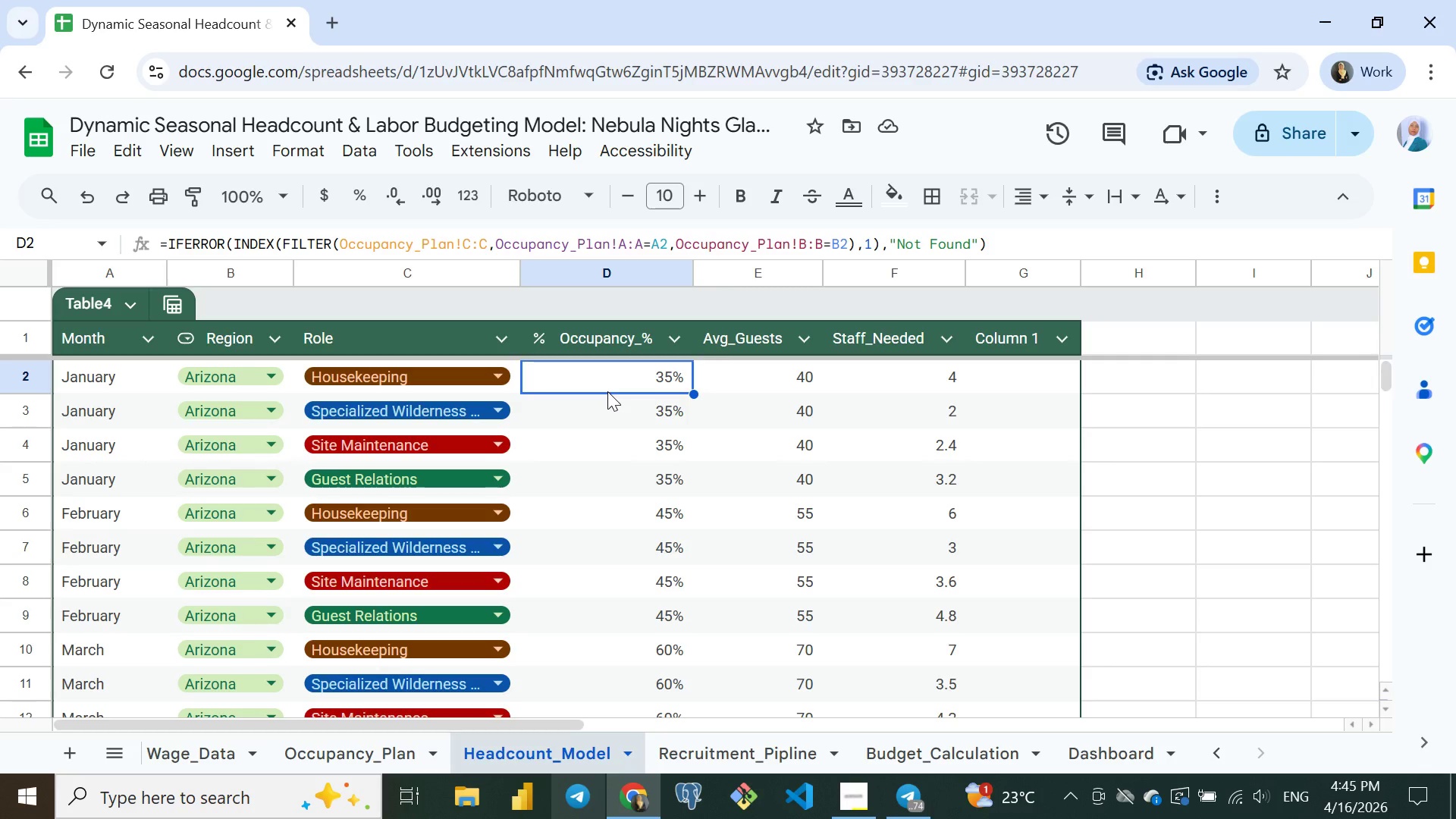 
double_click([693, 275])
 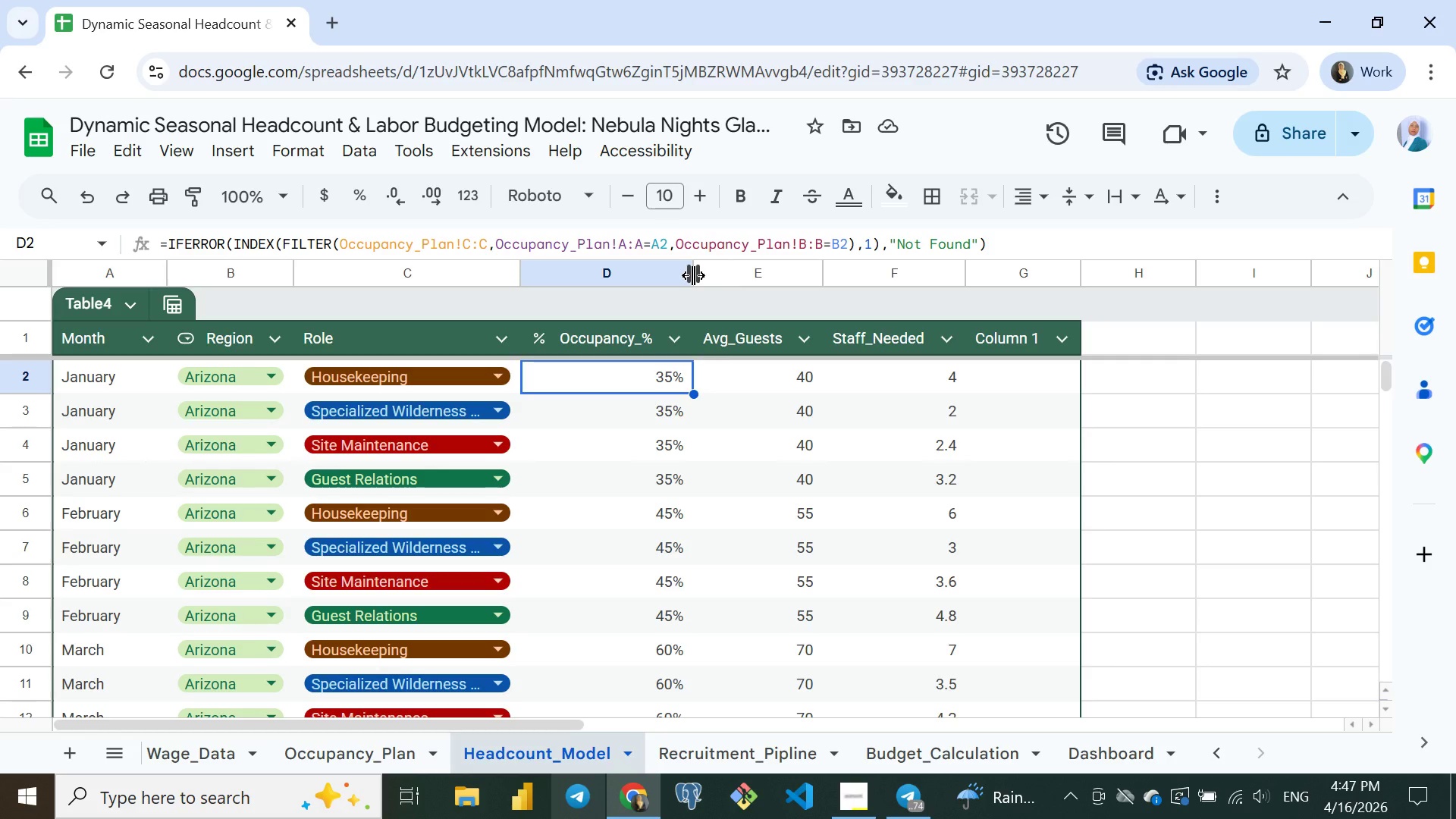 
wait(74.52)
 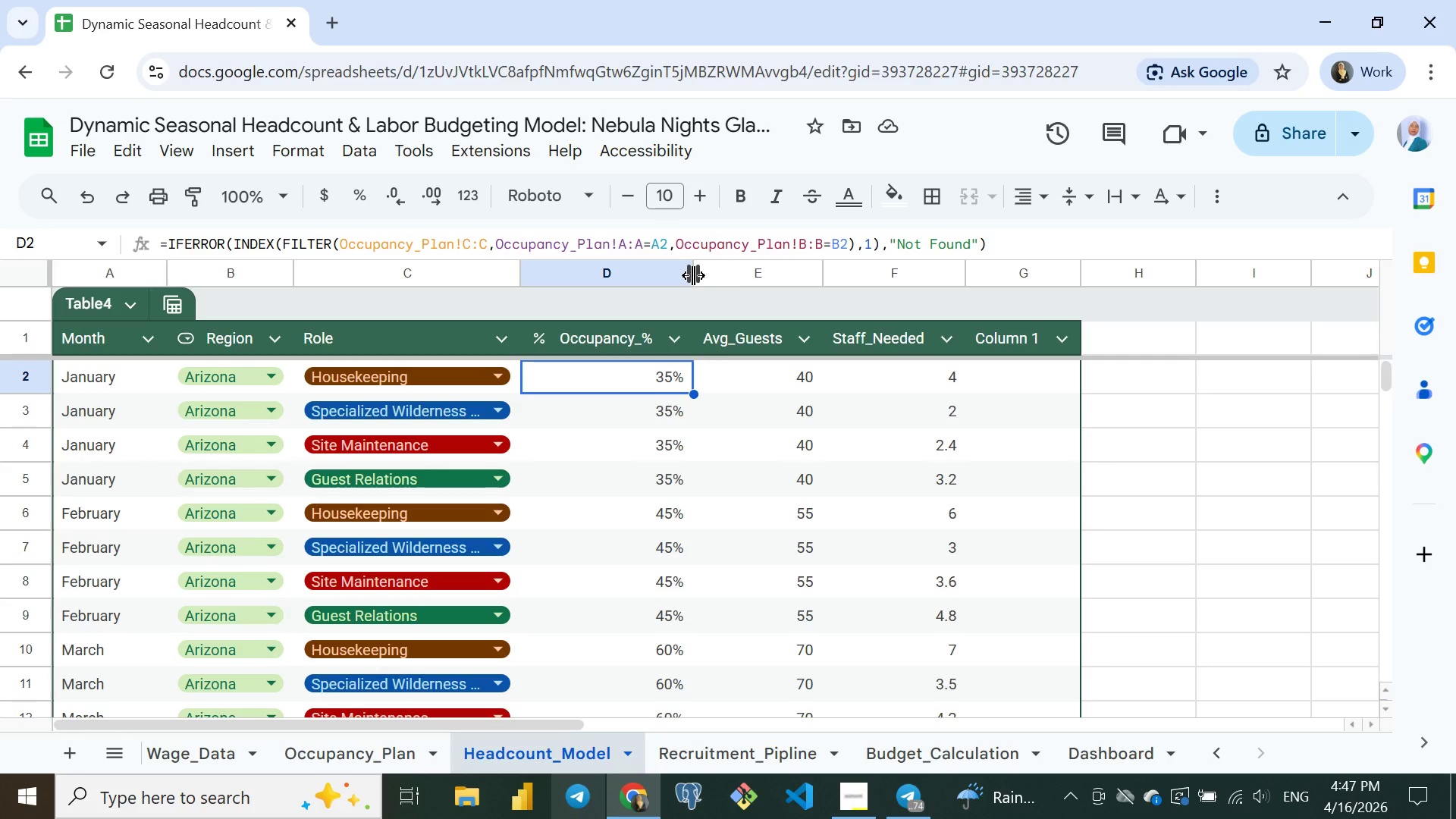 
left_click([886, 423])
 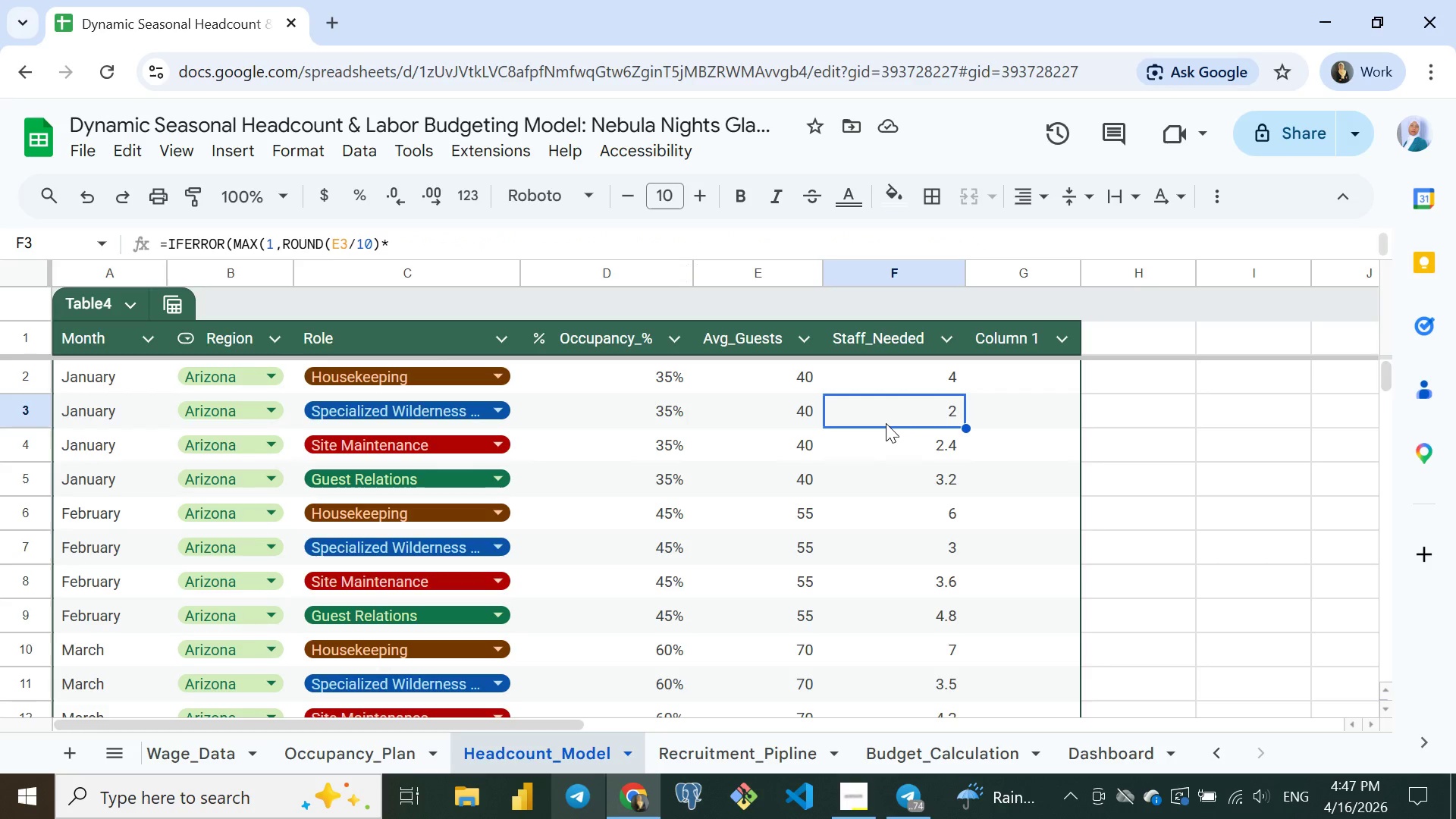 
wait(48.66)
 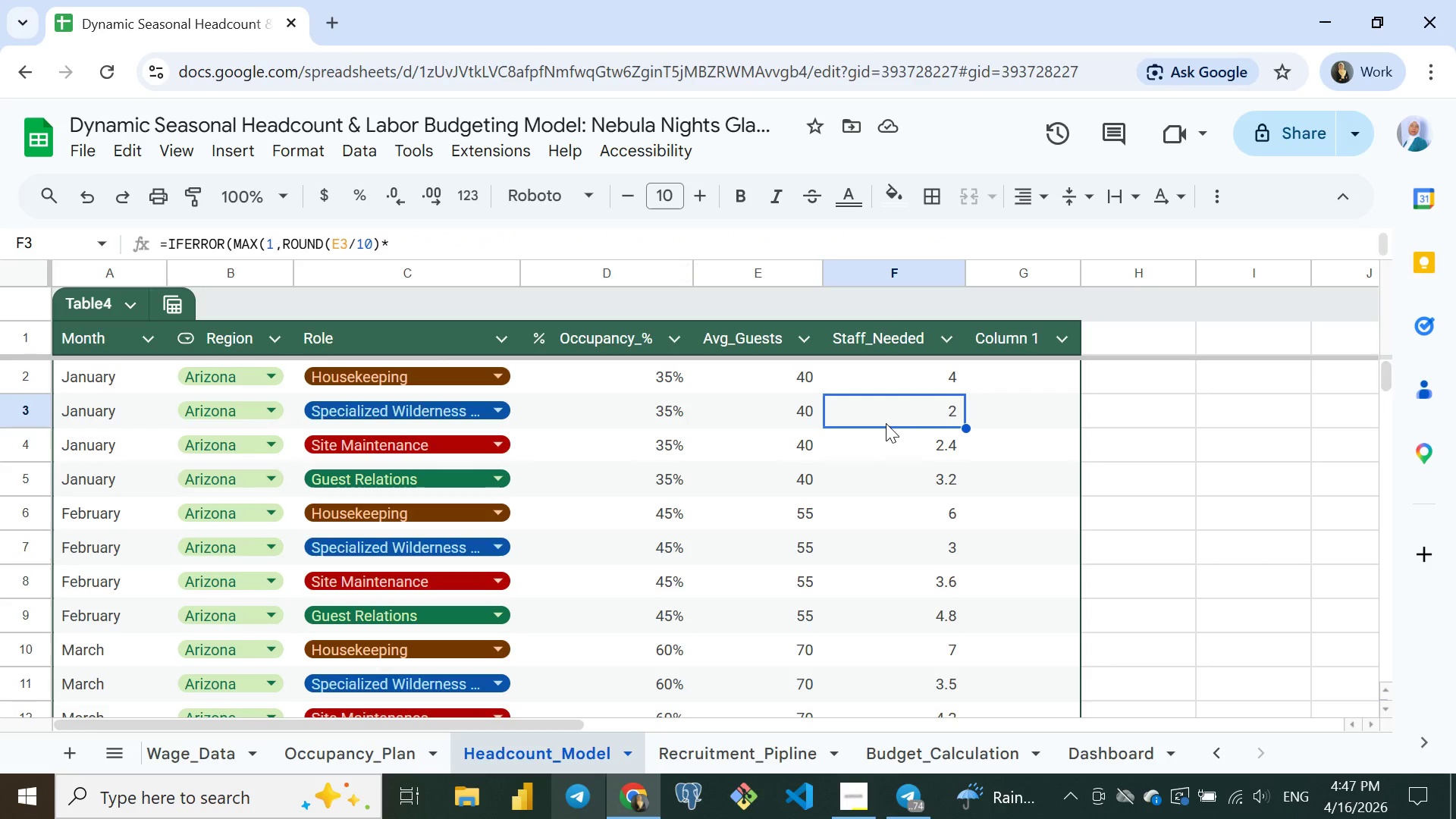 
left_click([128, 303])
 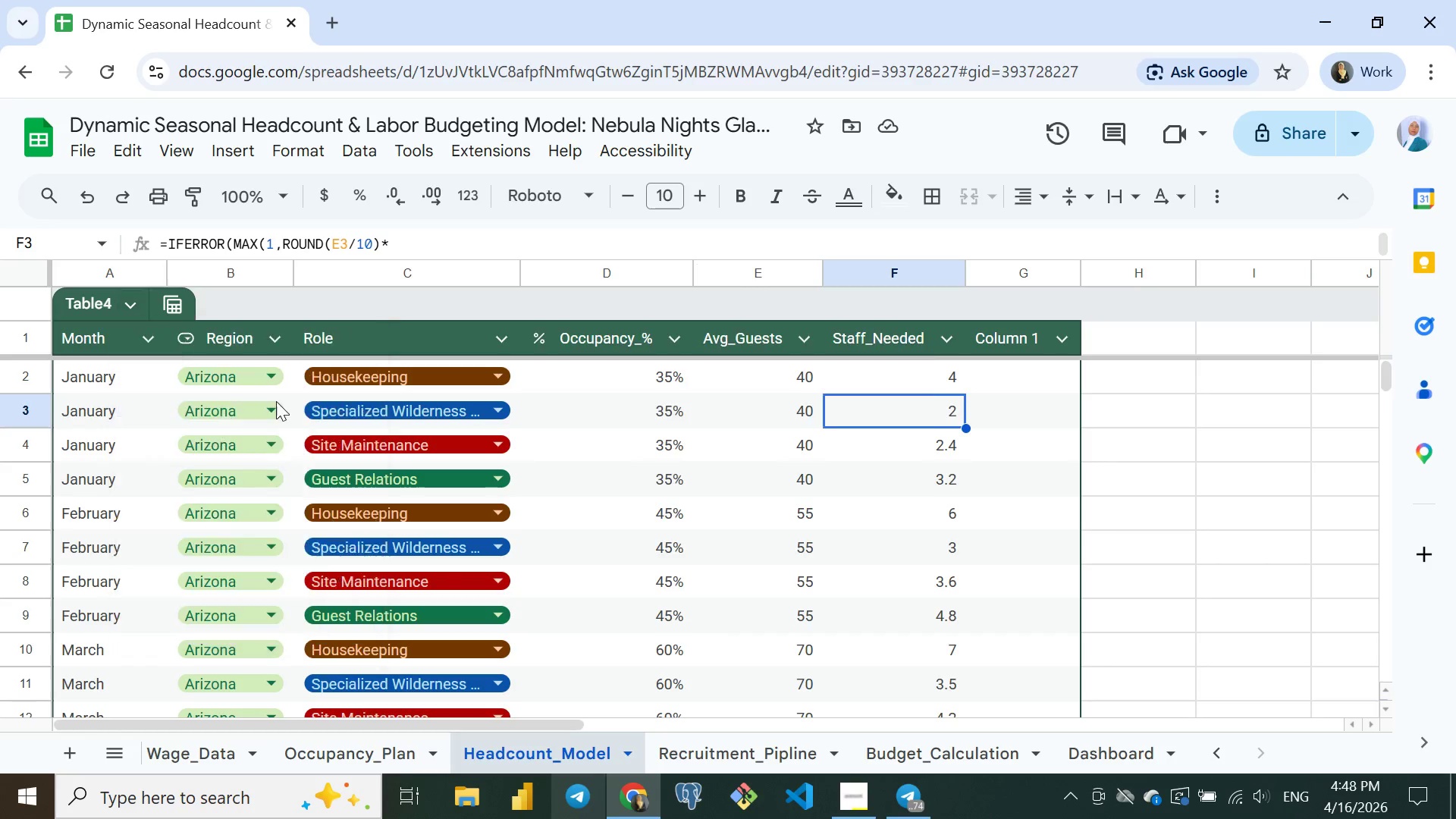 
left_click([276, 401])
 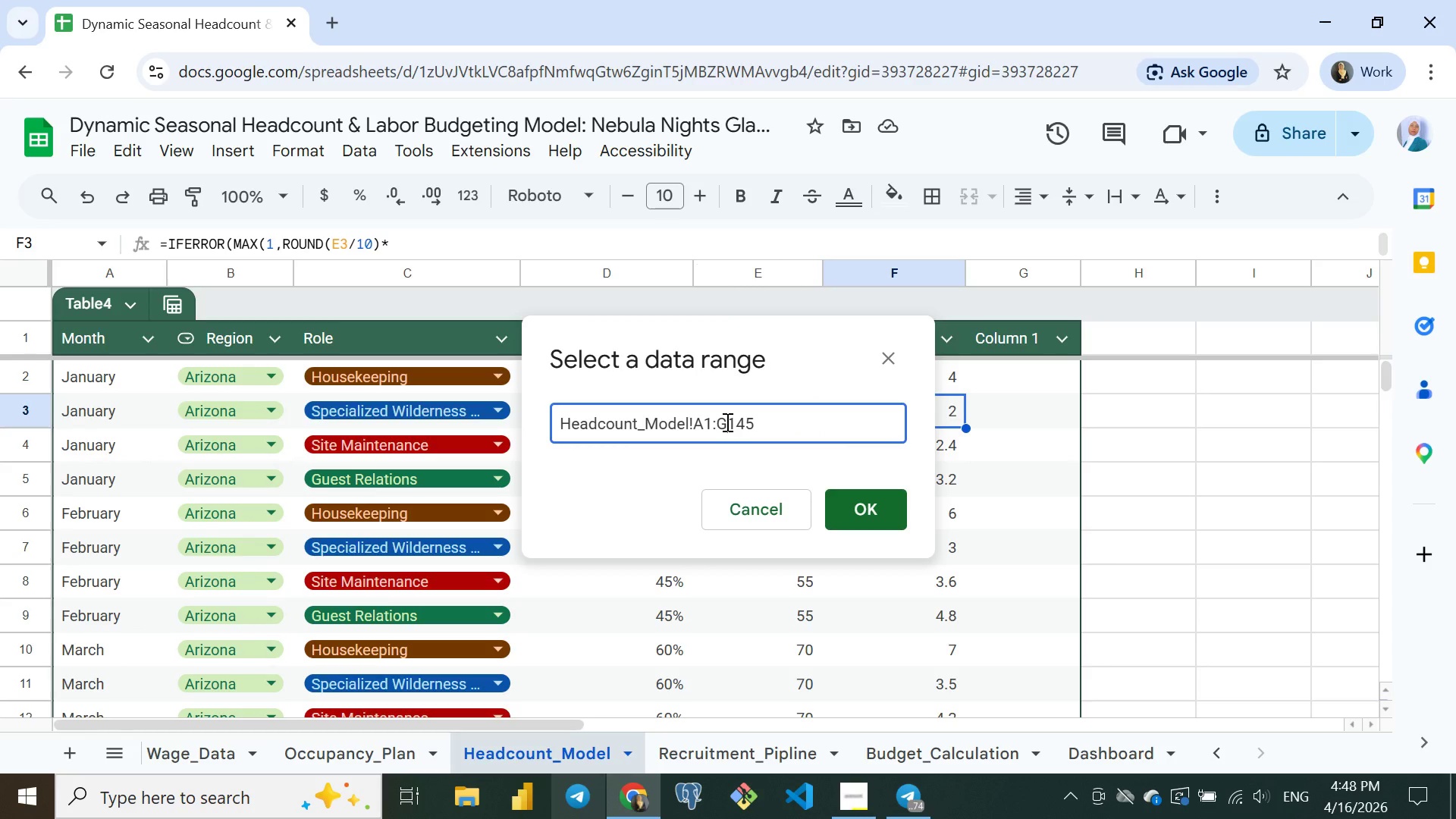 
left_click([726, 422])
 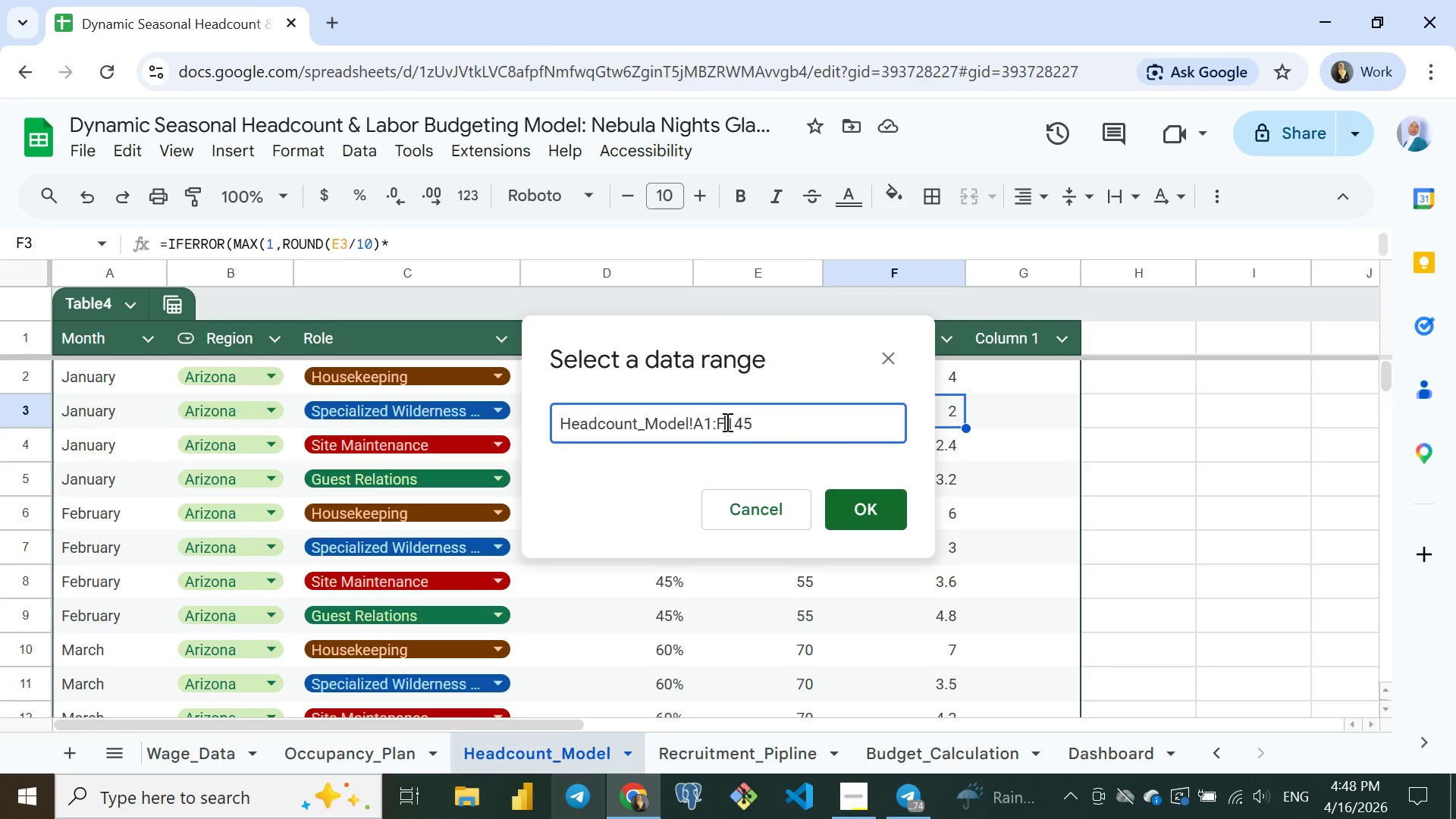 
key(Backspace)
 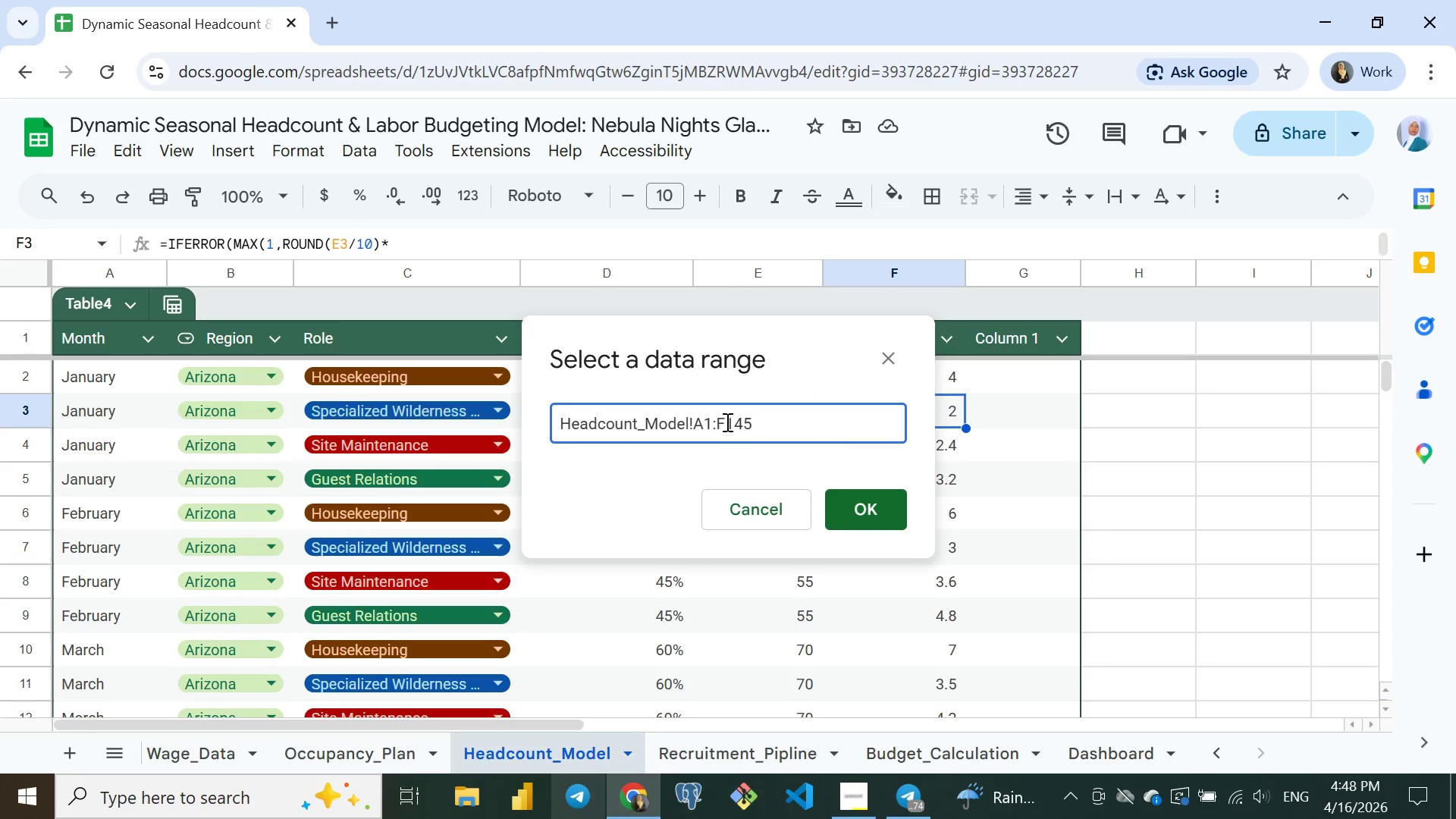 
key(F)
 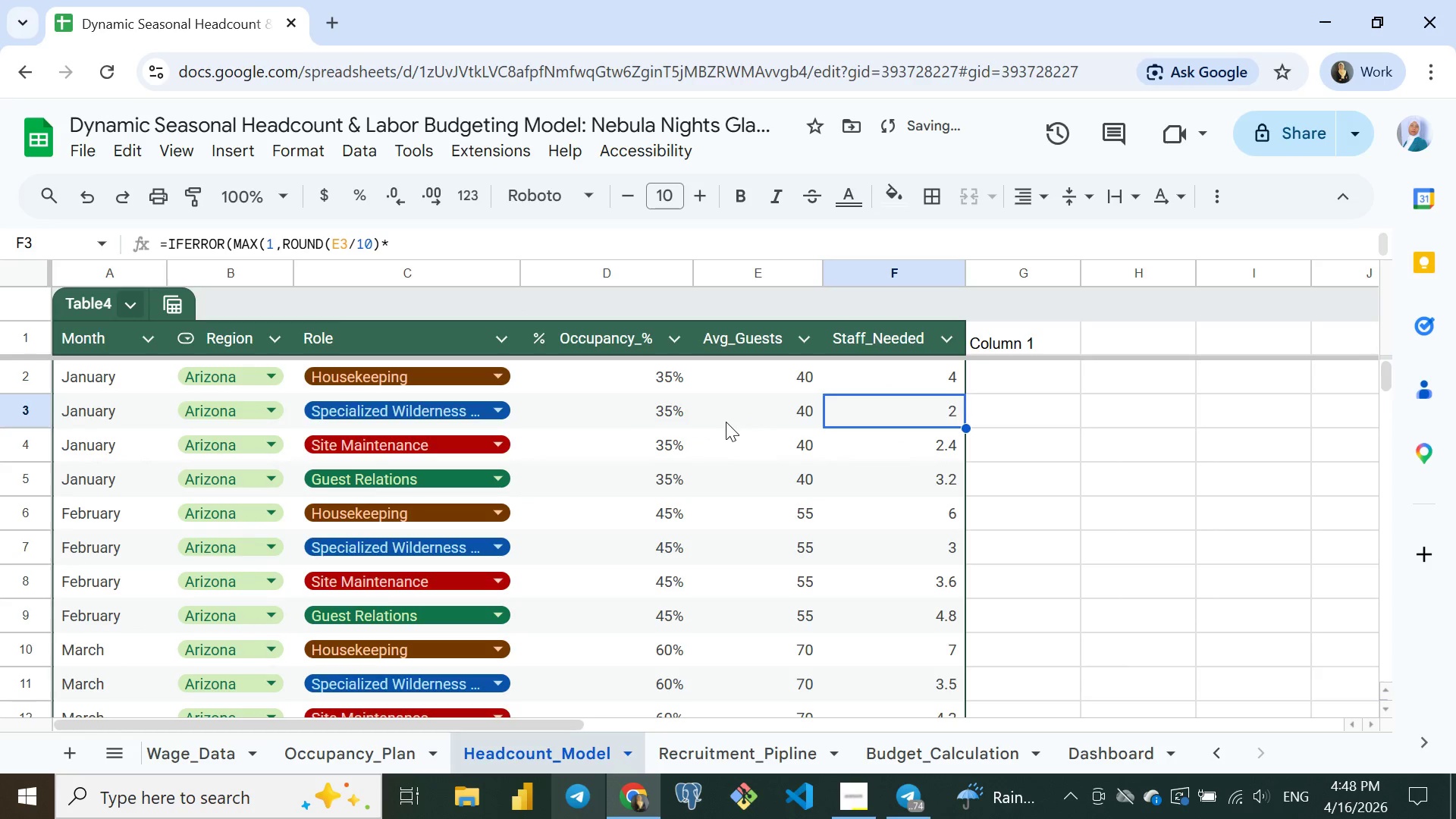 
key(Enter)
 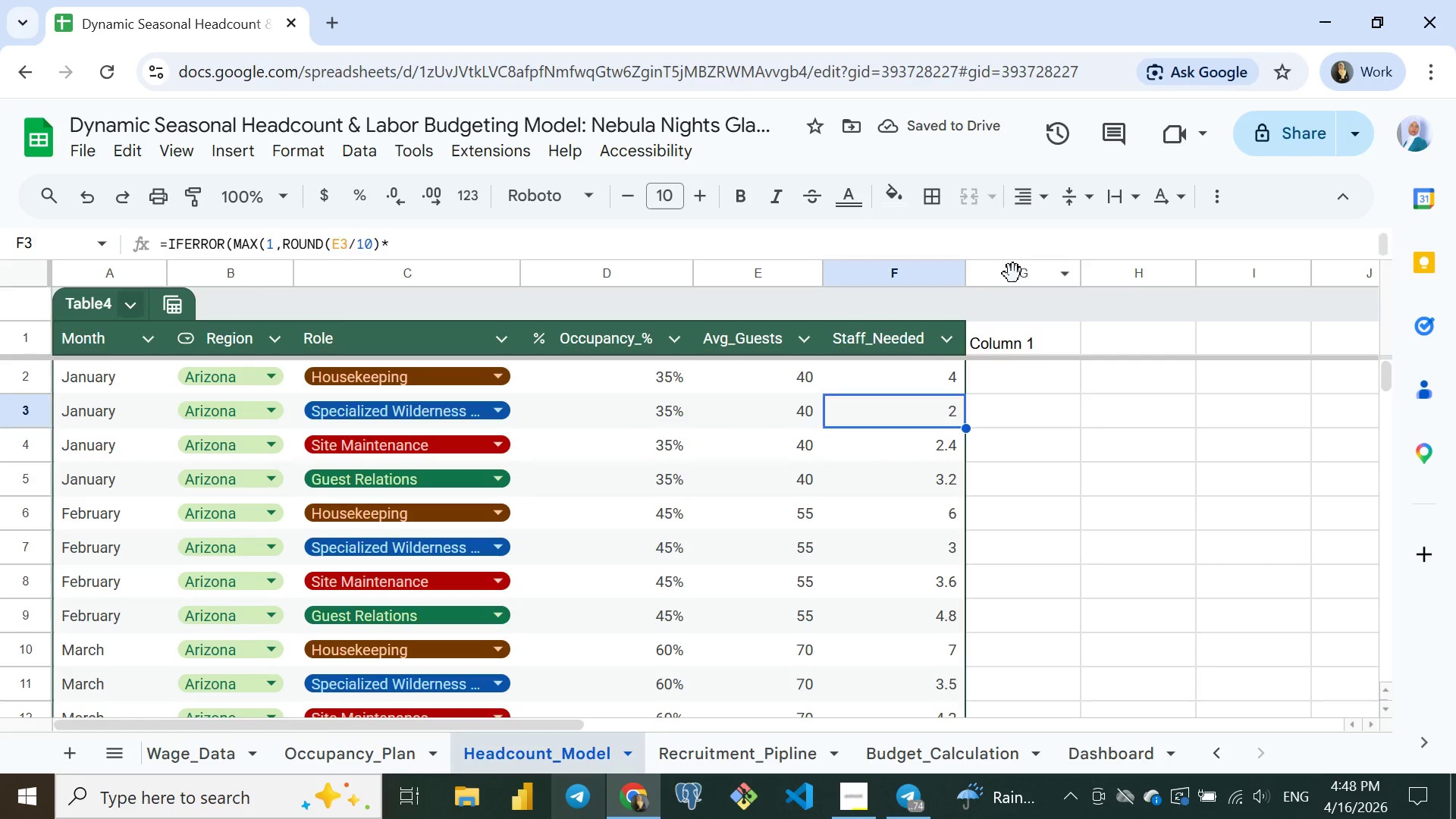 
left_click([1013, 274])
 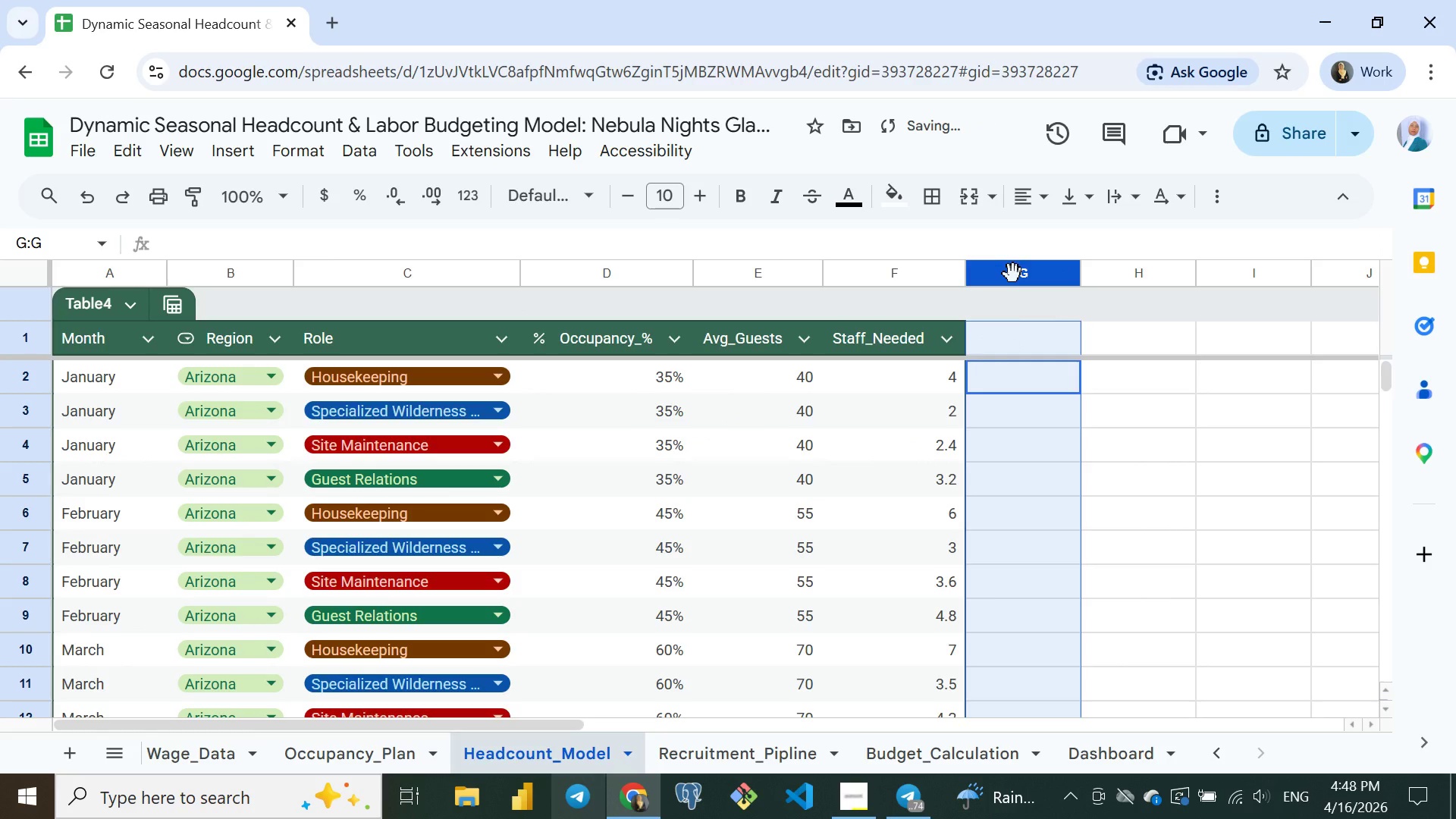 
key(Delete)
 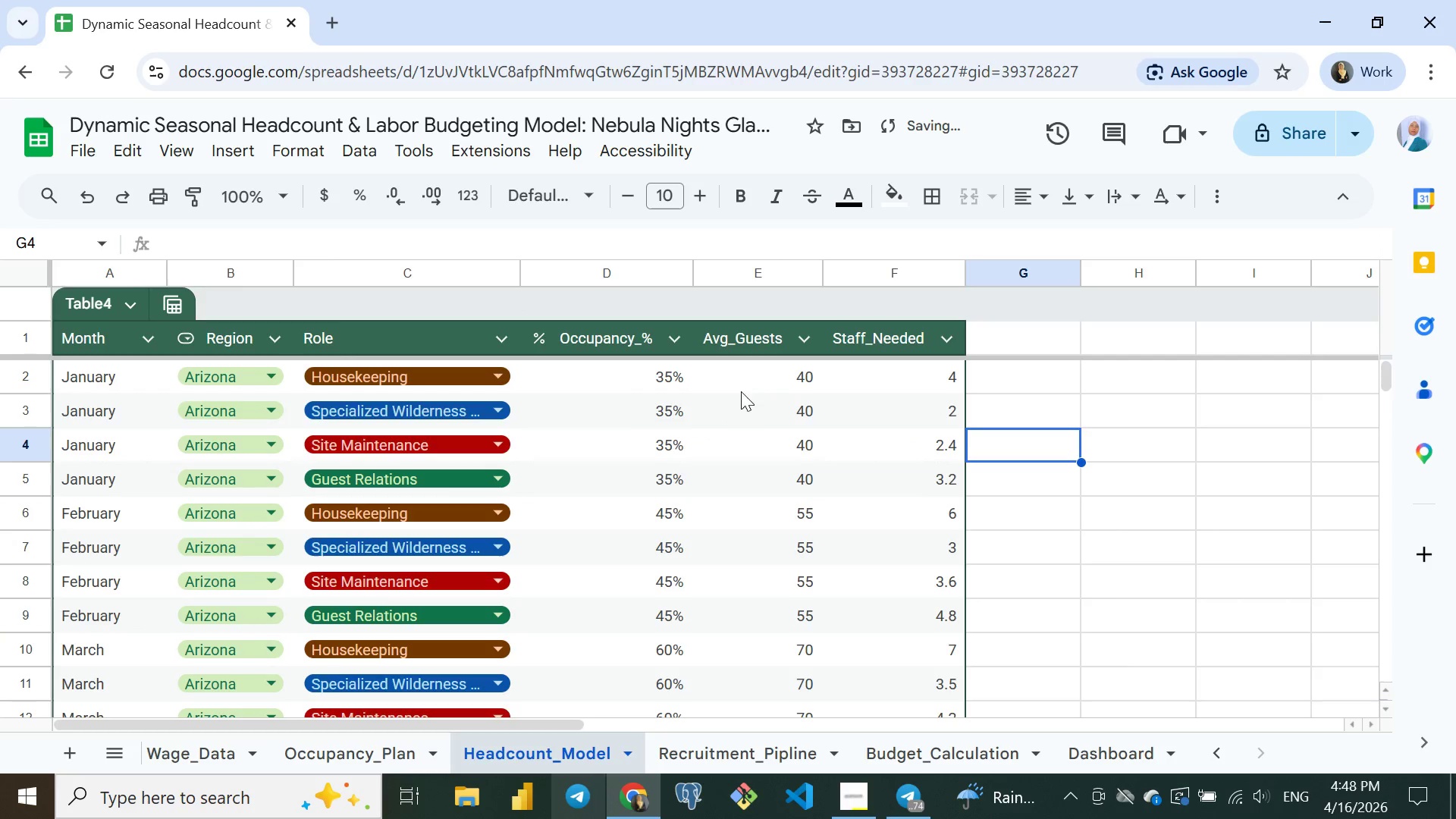 
left_click([1009, 434])
 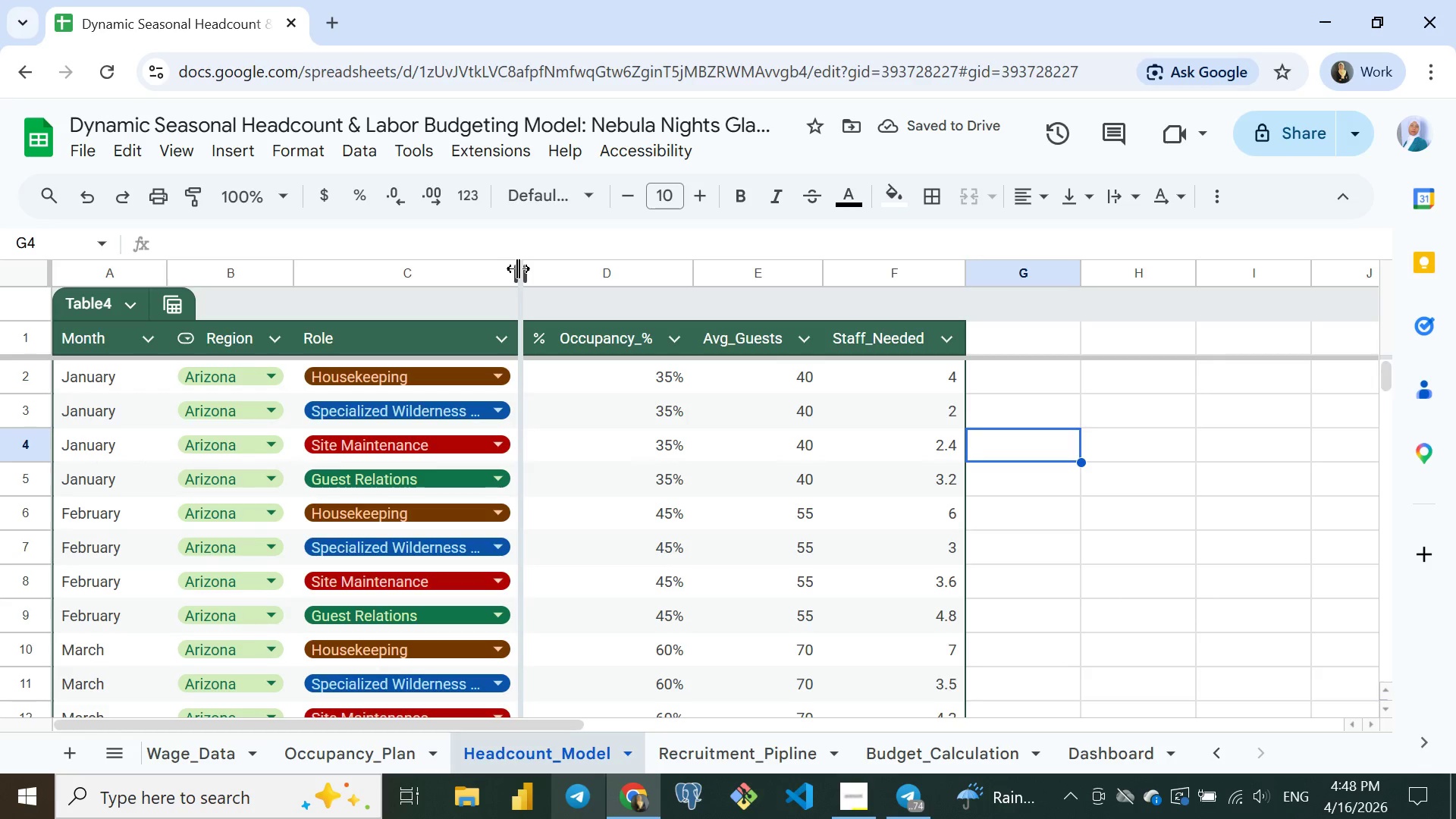 
double_click([518, 268])
 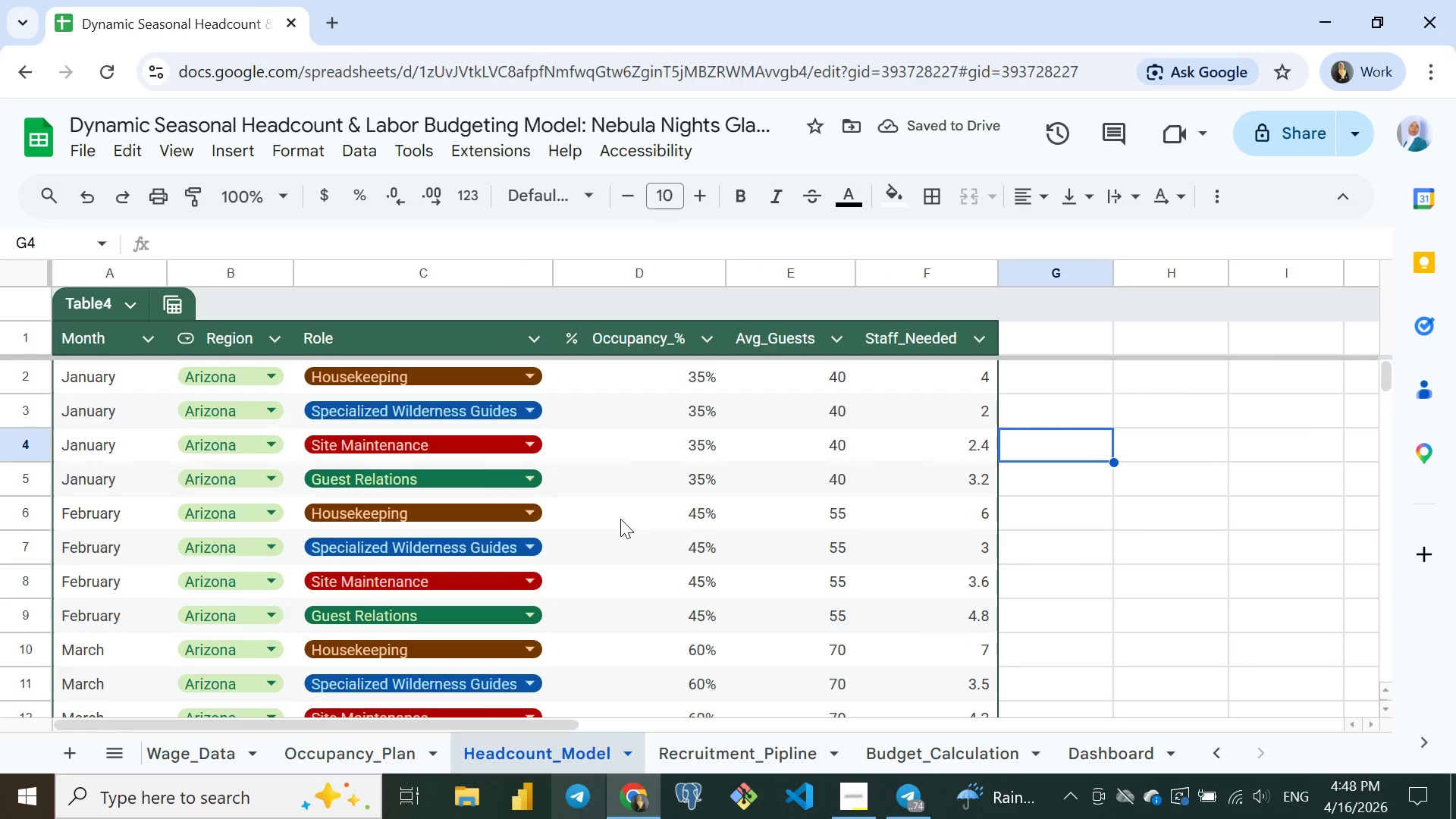 
key(Alt+Tab)